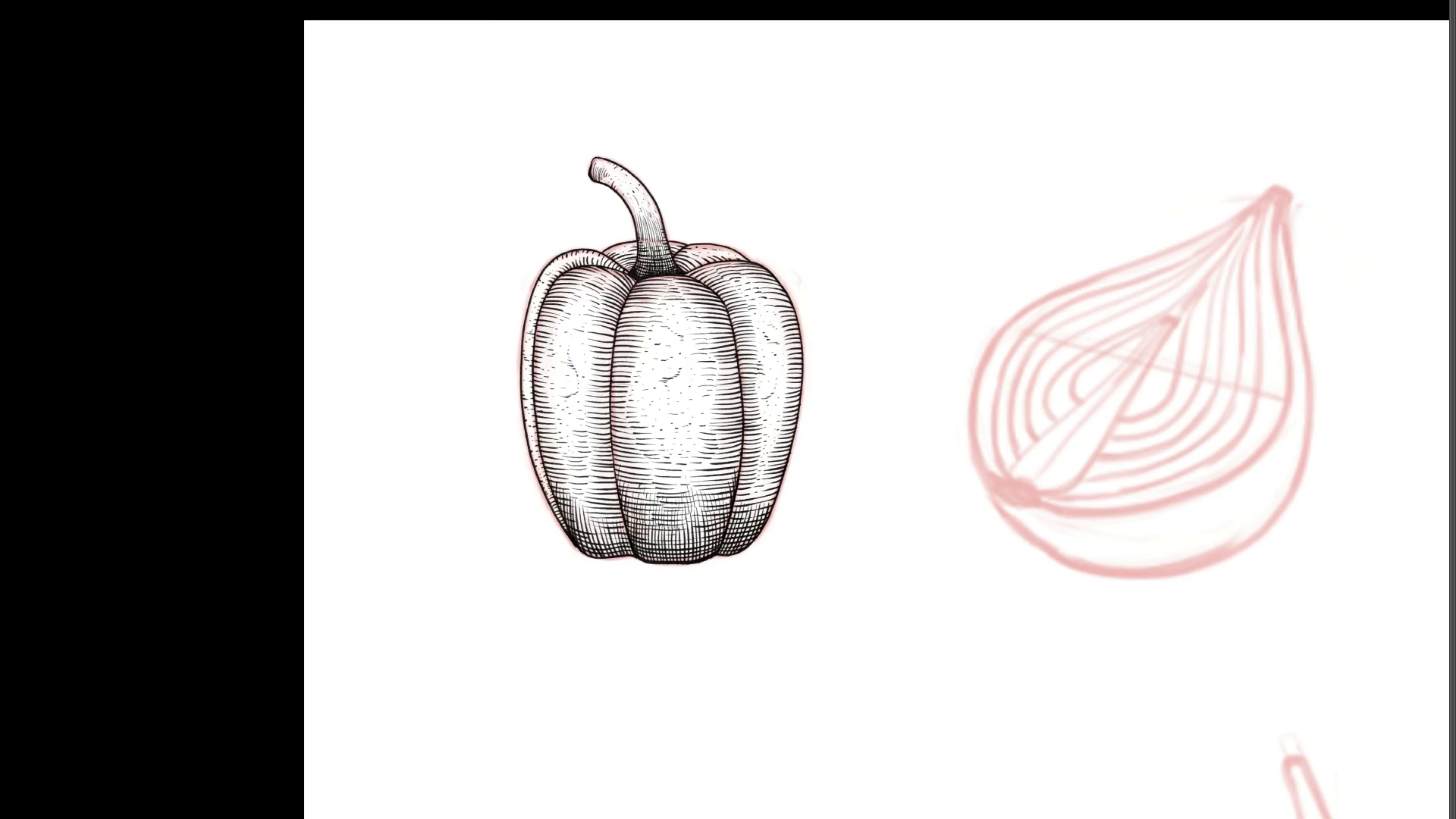 
hold_key(key=ControlLeft, duration=1.16)
 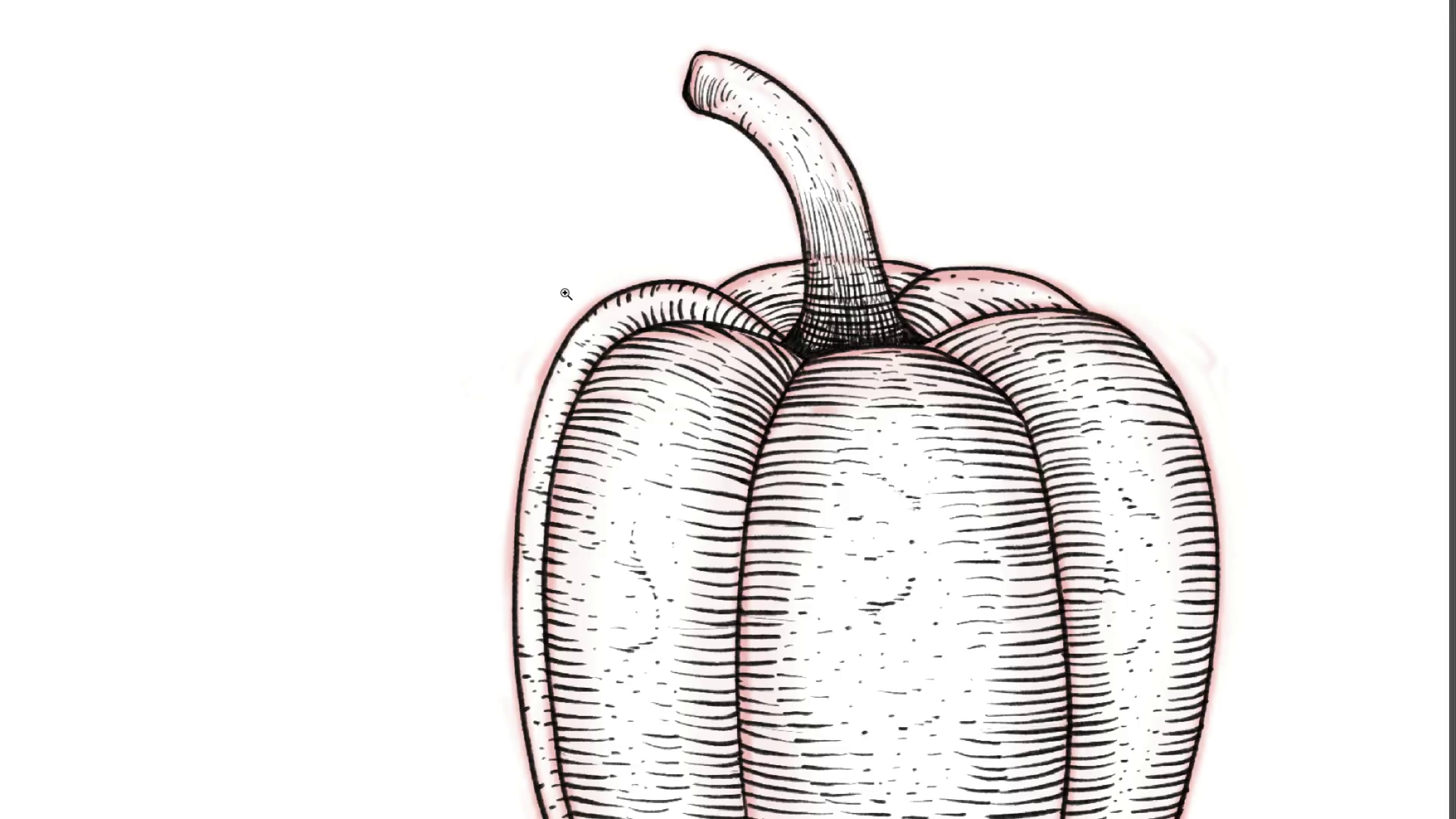 
hold_key(key=Space, duration=2.45)
 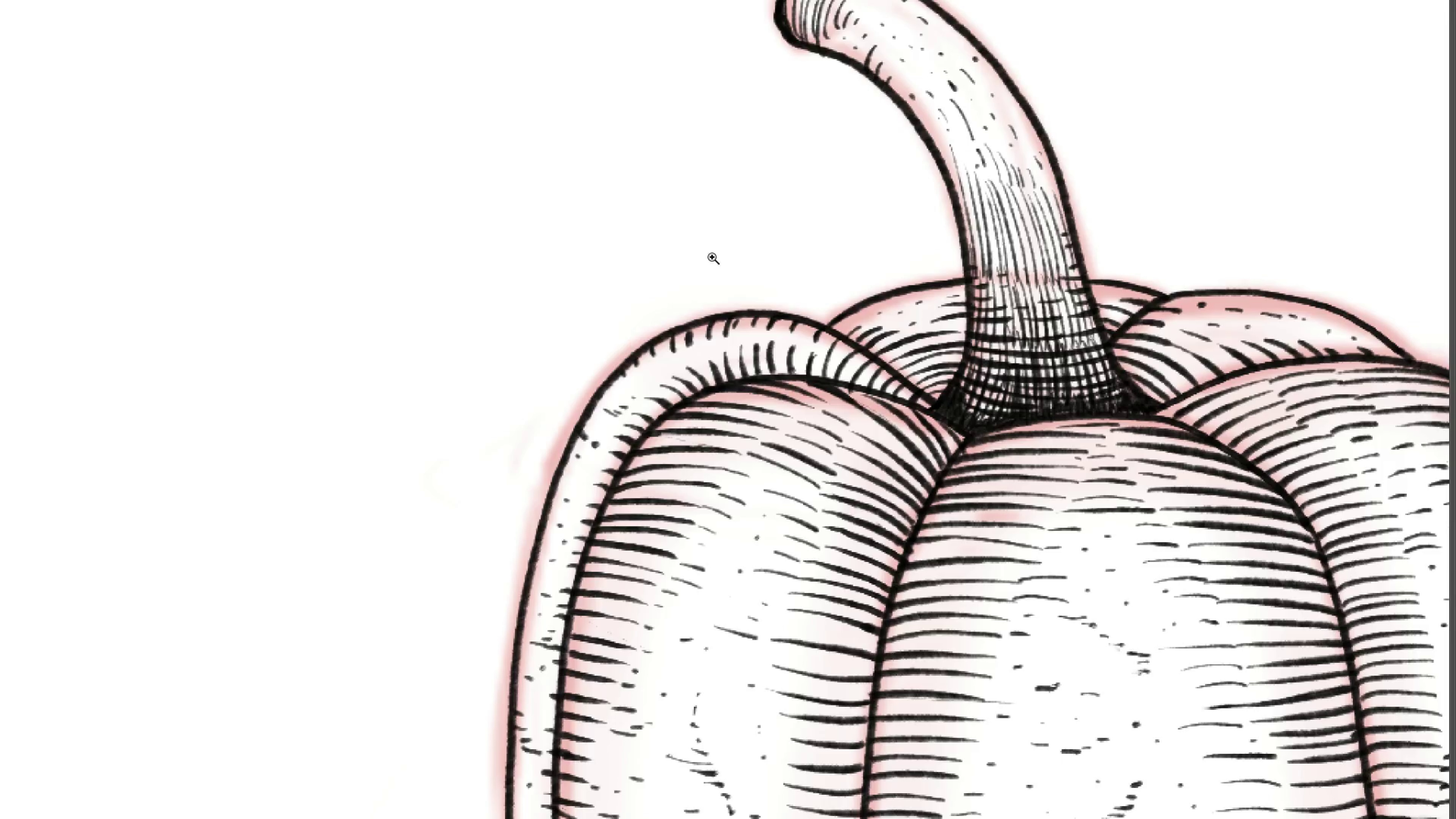 
hold_key(key=ControlLeft, duration=0.88)
left_click_drag(start_coordinate=[525, 227], to_coordinate=[575, 313])
 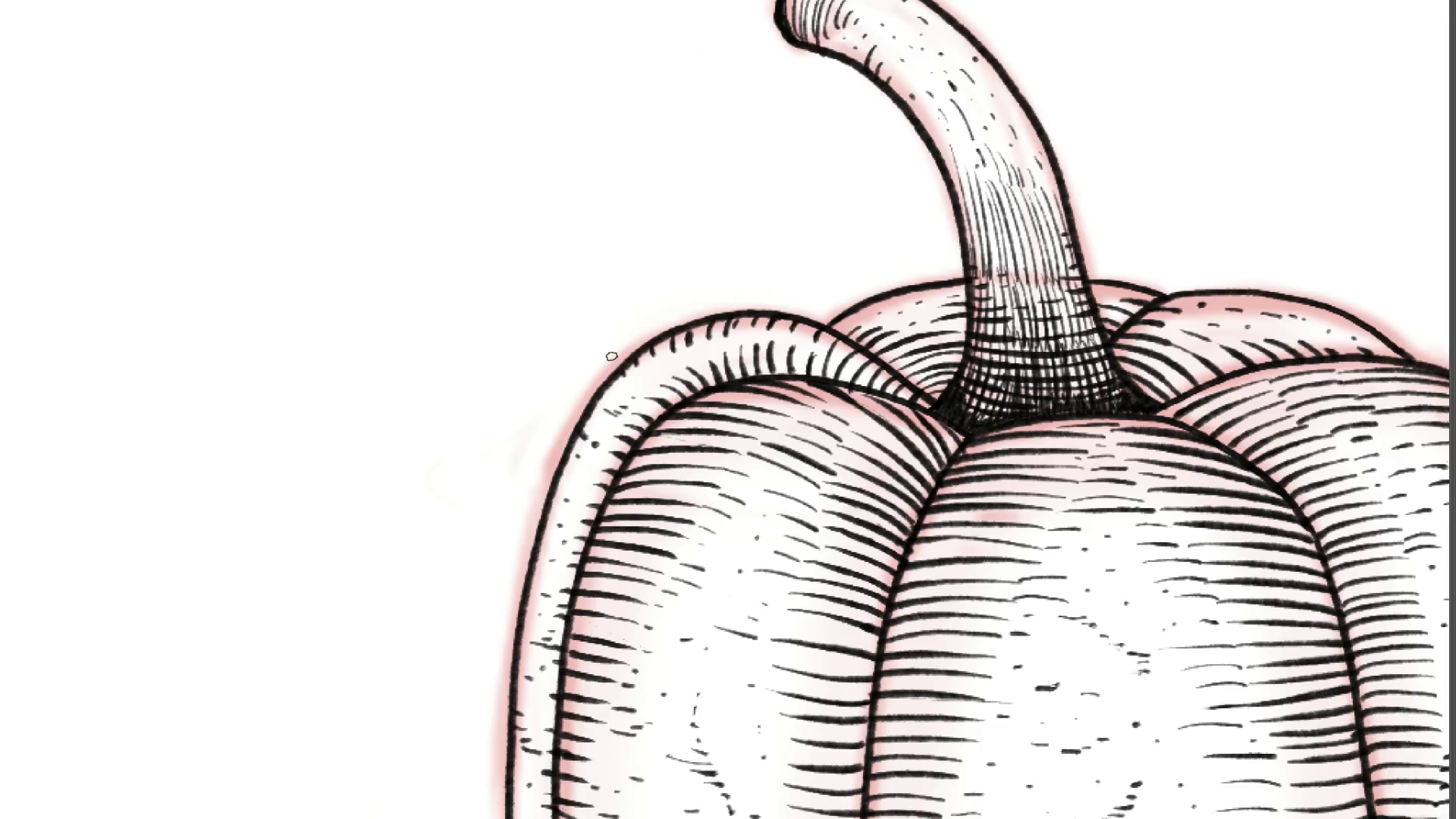 
hold_key(key=Space, duration=1.38)
 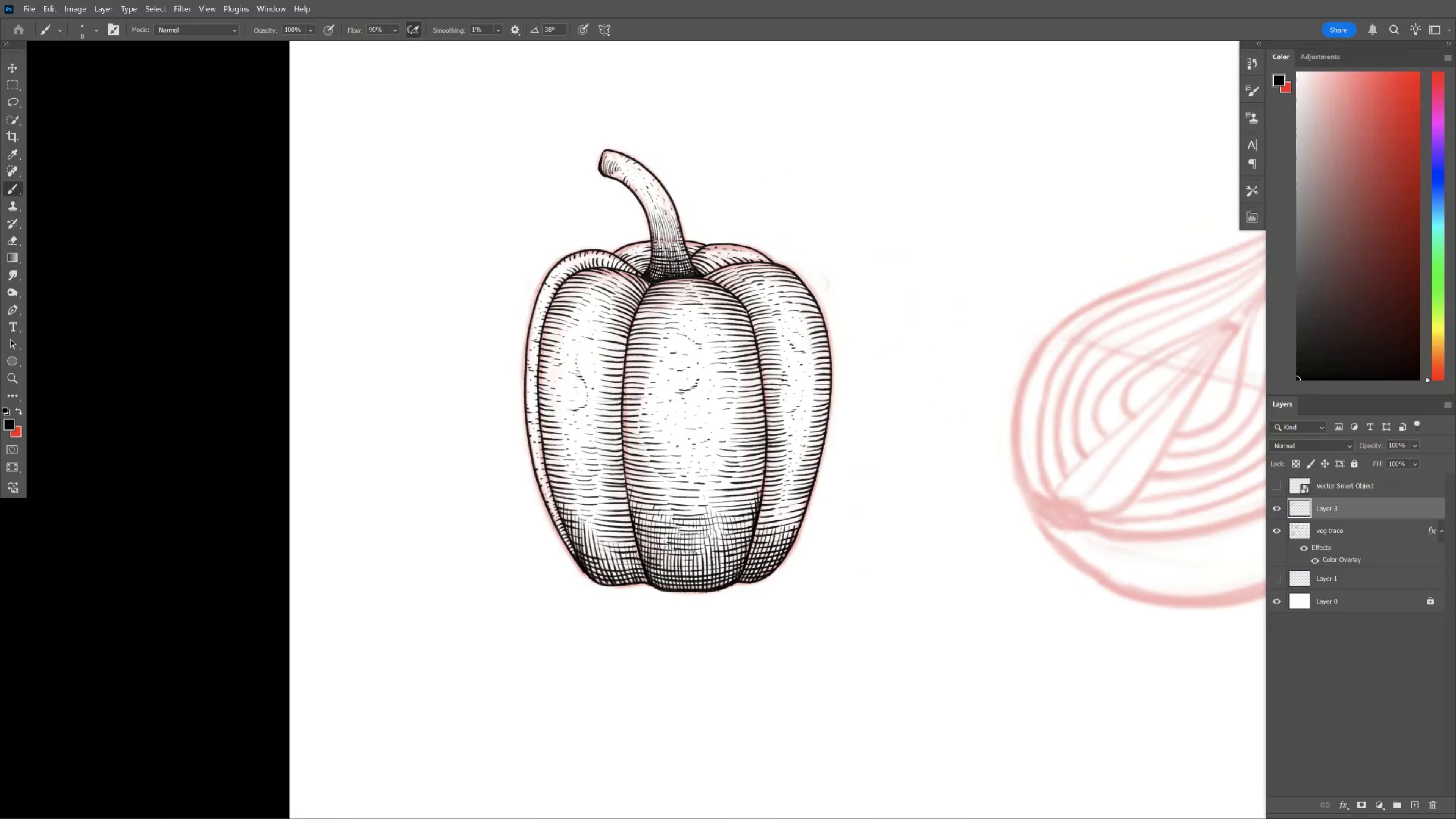 
hold_key(key=ControlLeft, duration=0.45)
left_click_drag(start_coordinate=[736, 254], to_coordinate=[690, 302])
 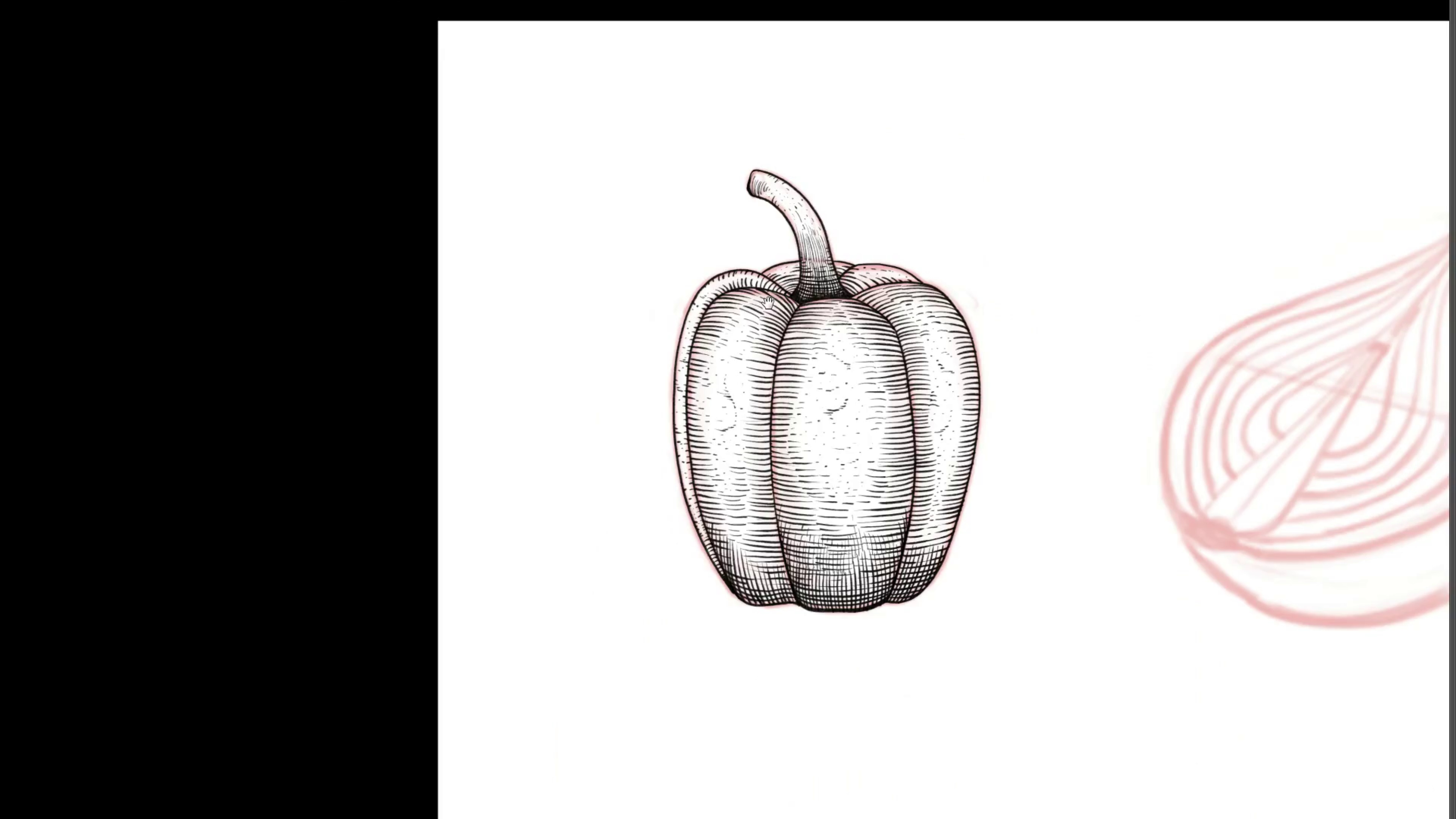 
left_click_drag(start_coordinate=[809, 305], to_coordinate=[661, 244])
 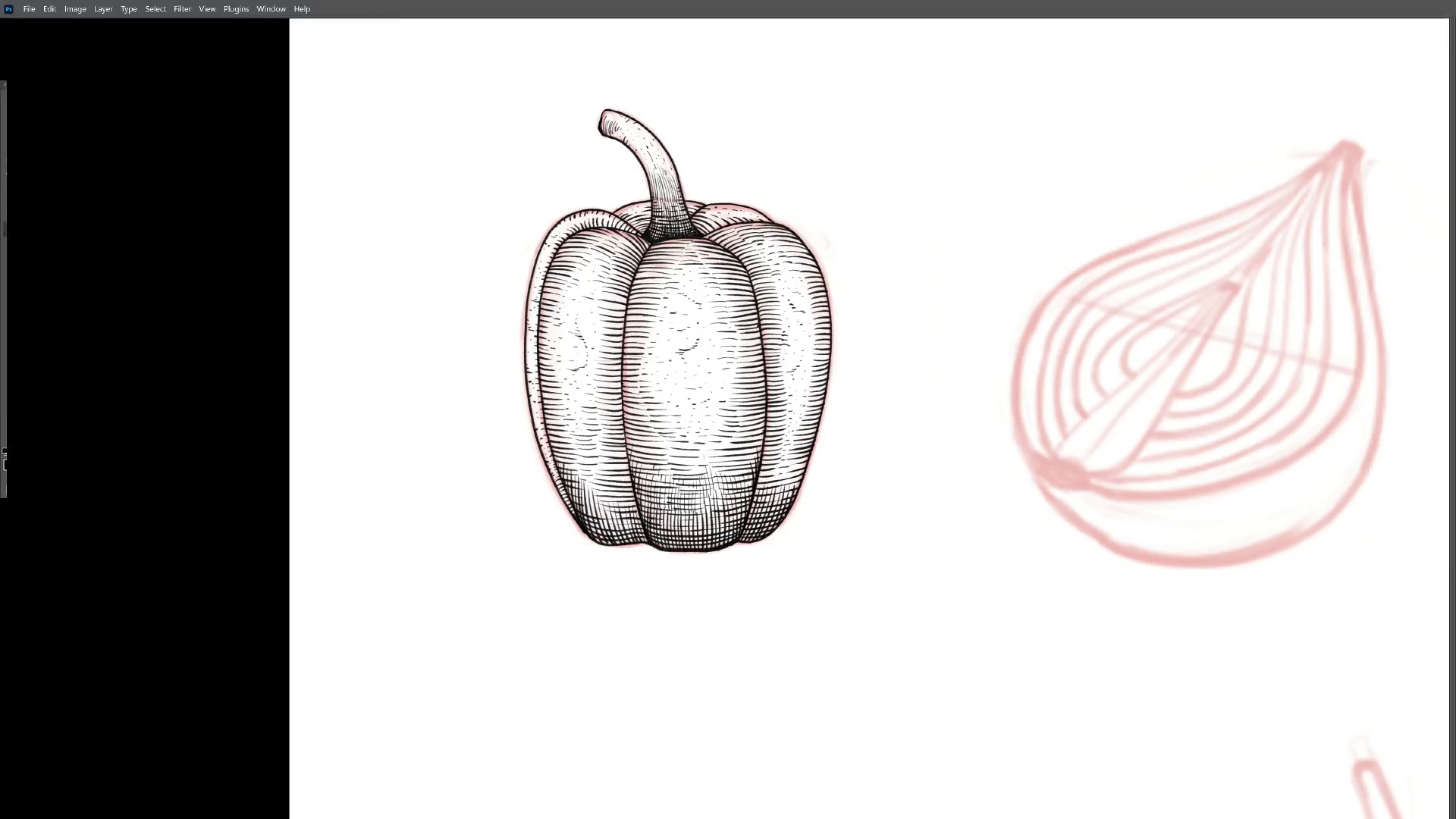 
key(Tab)
 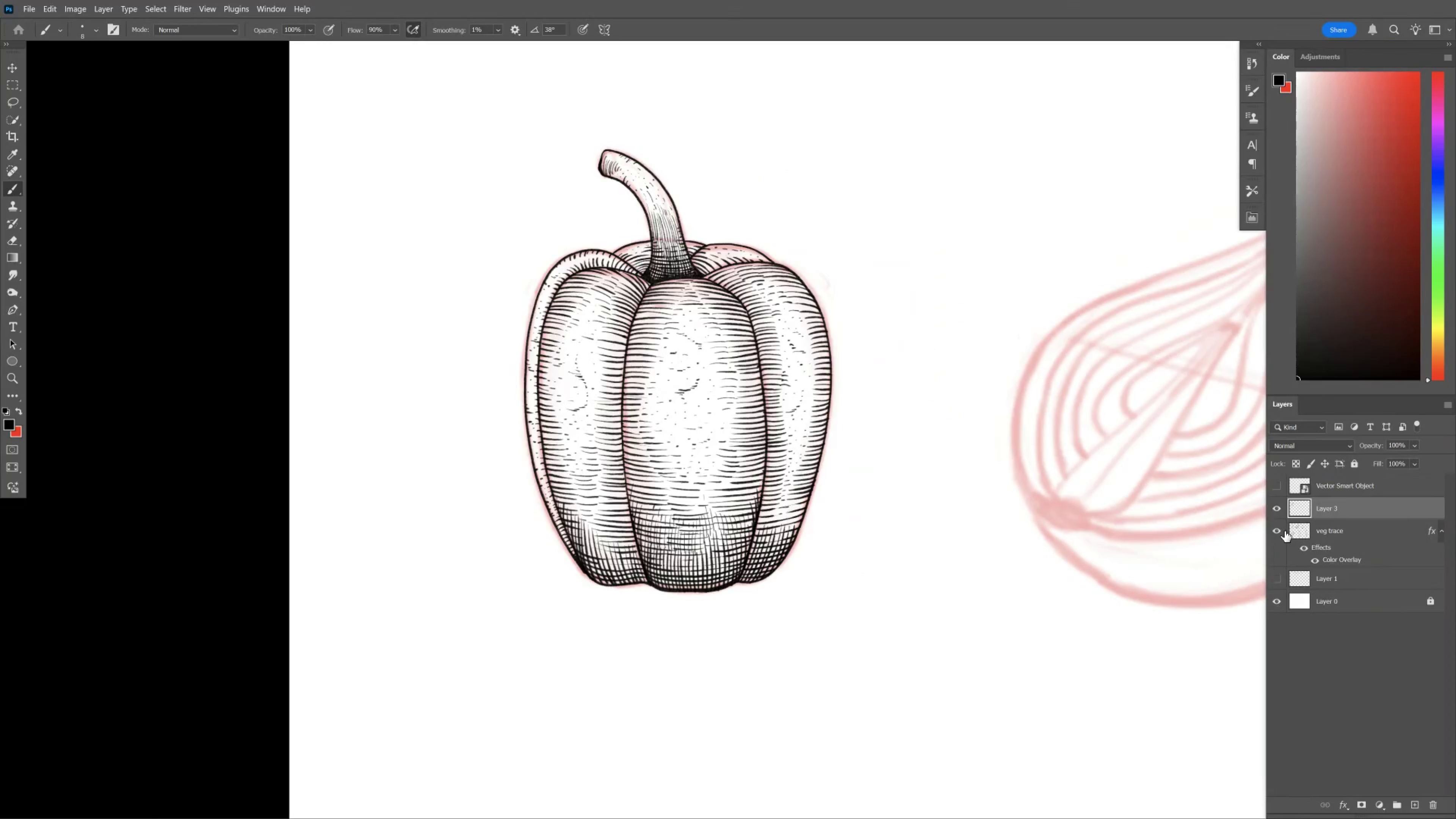 
left_click([1271, 530])
 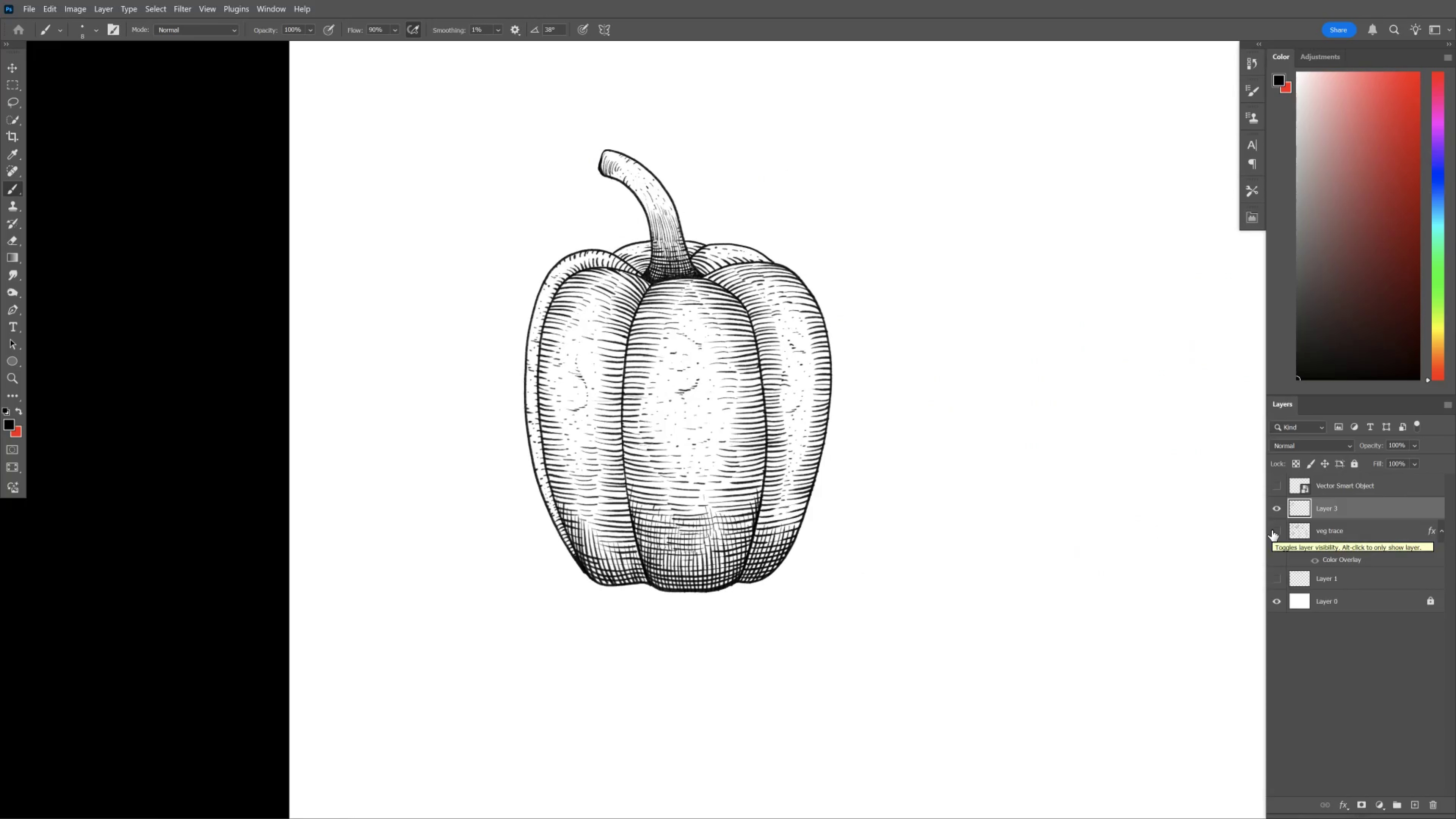 
hold_key(key=ControlLeft, duration=0.96)
 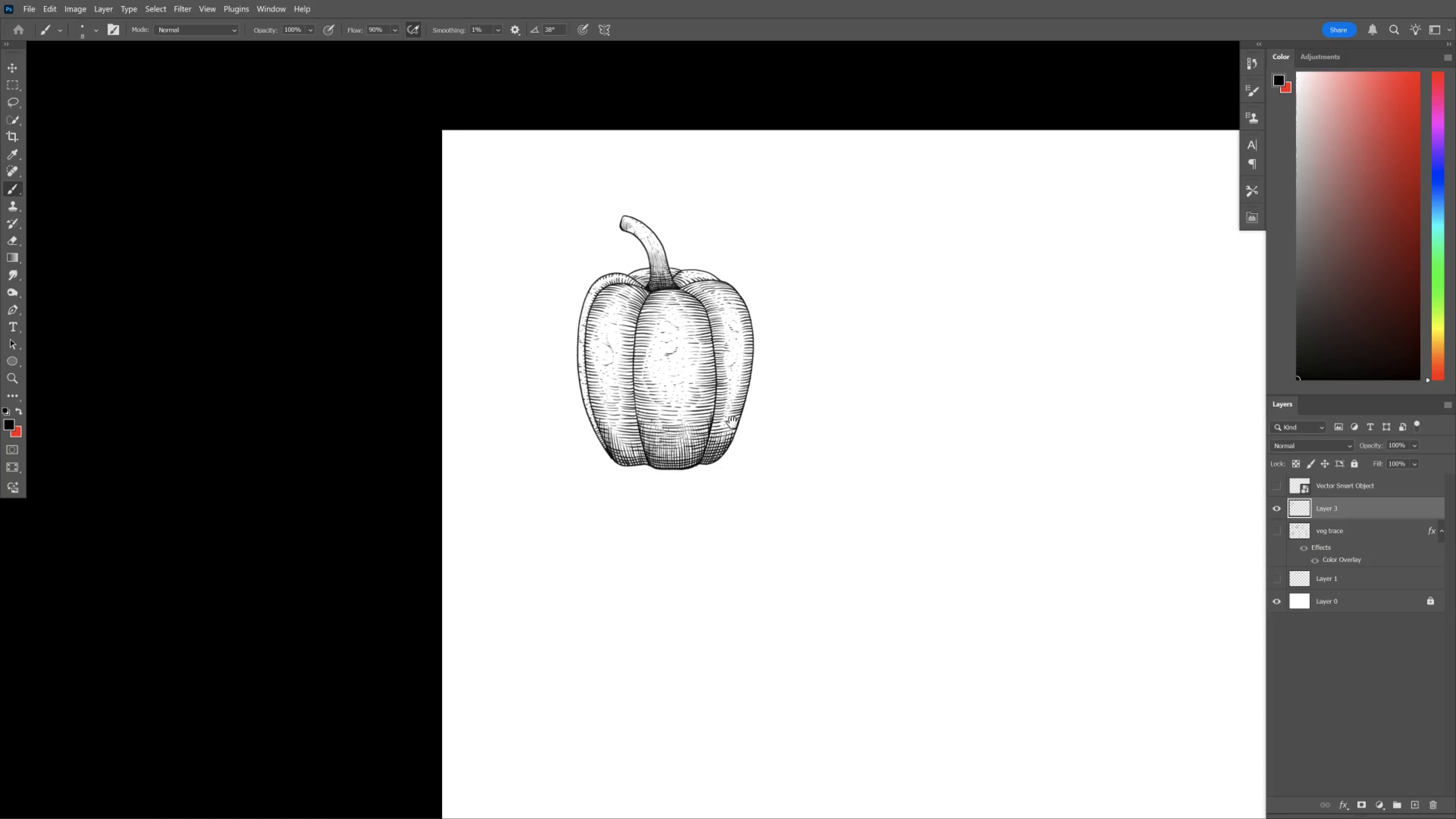 
hold_key(key=Space, duration=1.5)
 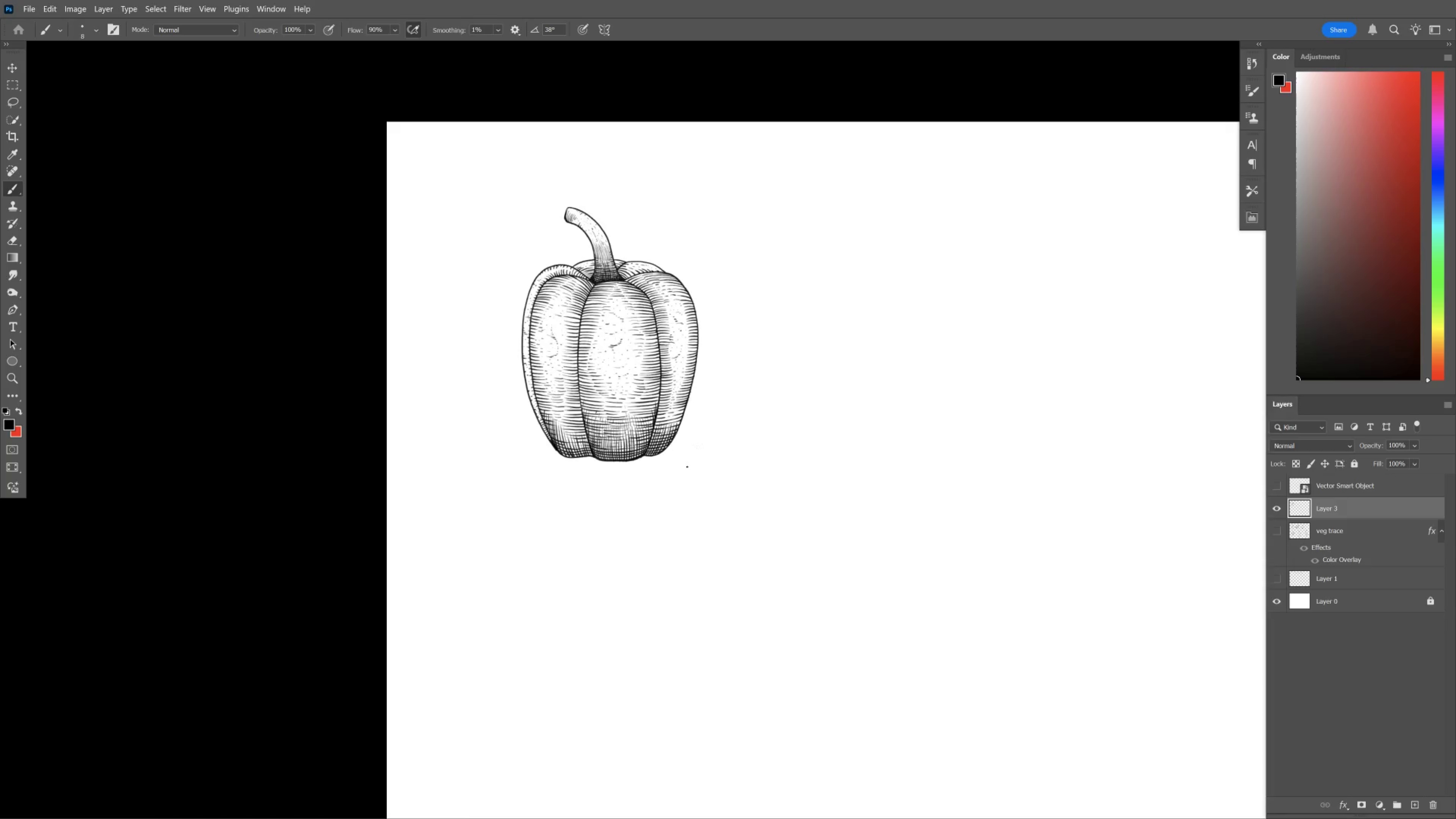 
left_click_drag(start_coordinate=[699, 327], to_coordinate=[676, 388])
 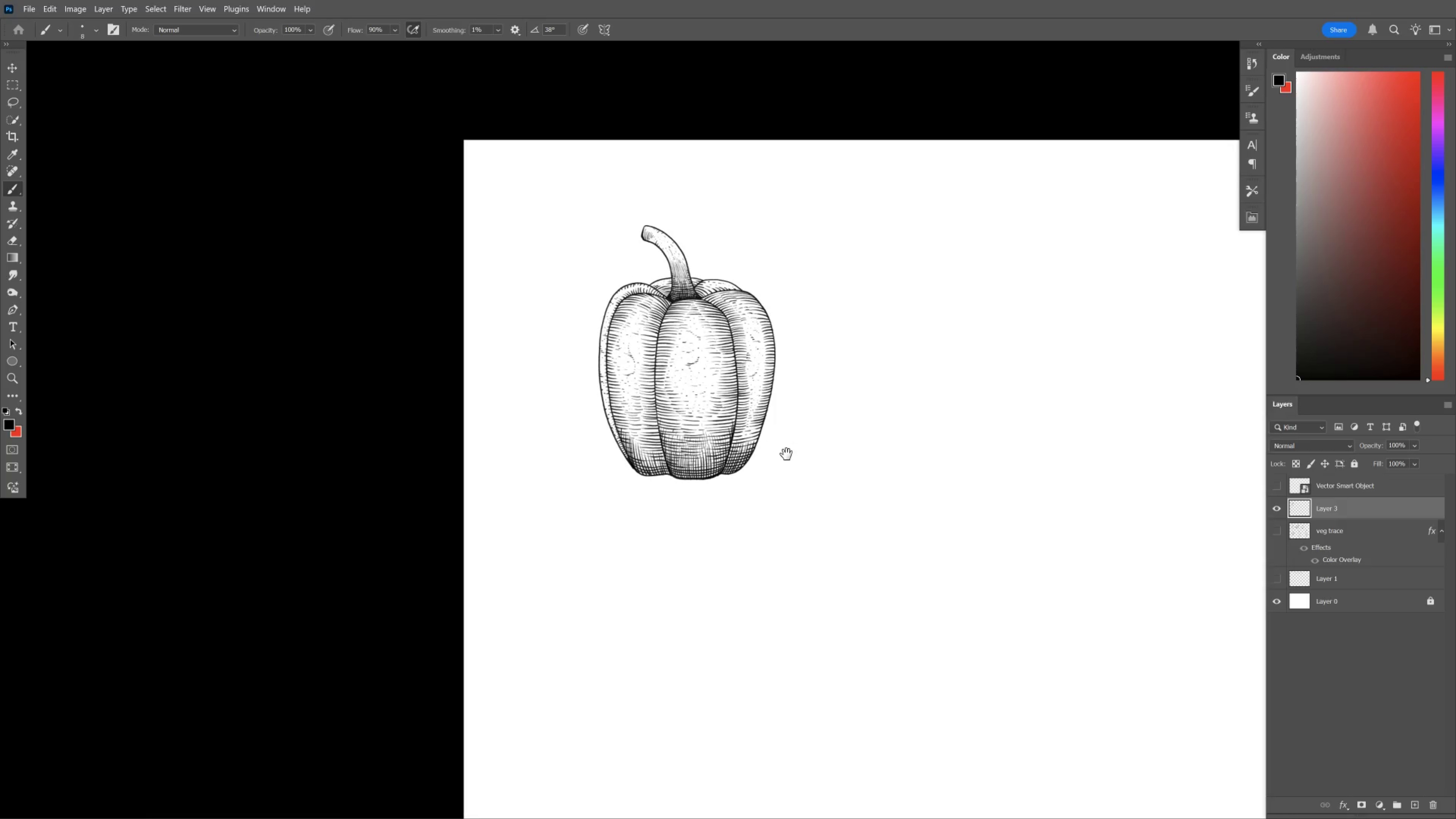 
left_click_drag(start_coordinate=[793, 441], to_coordinate=[716, 423])
 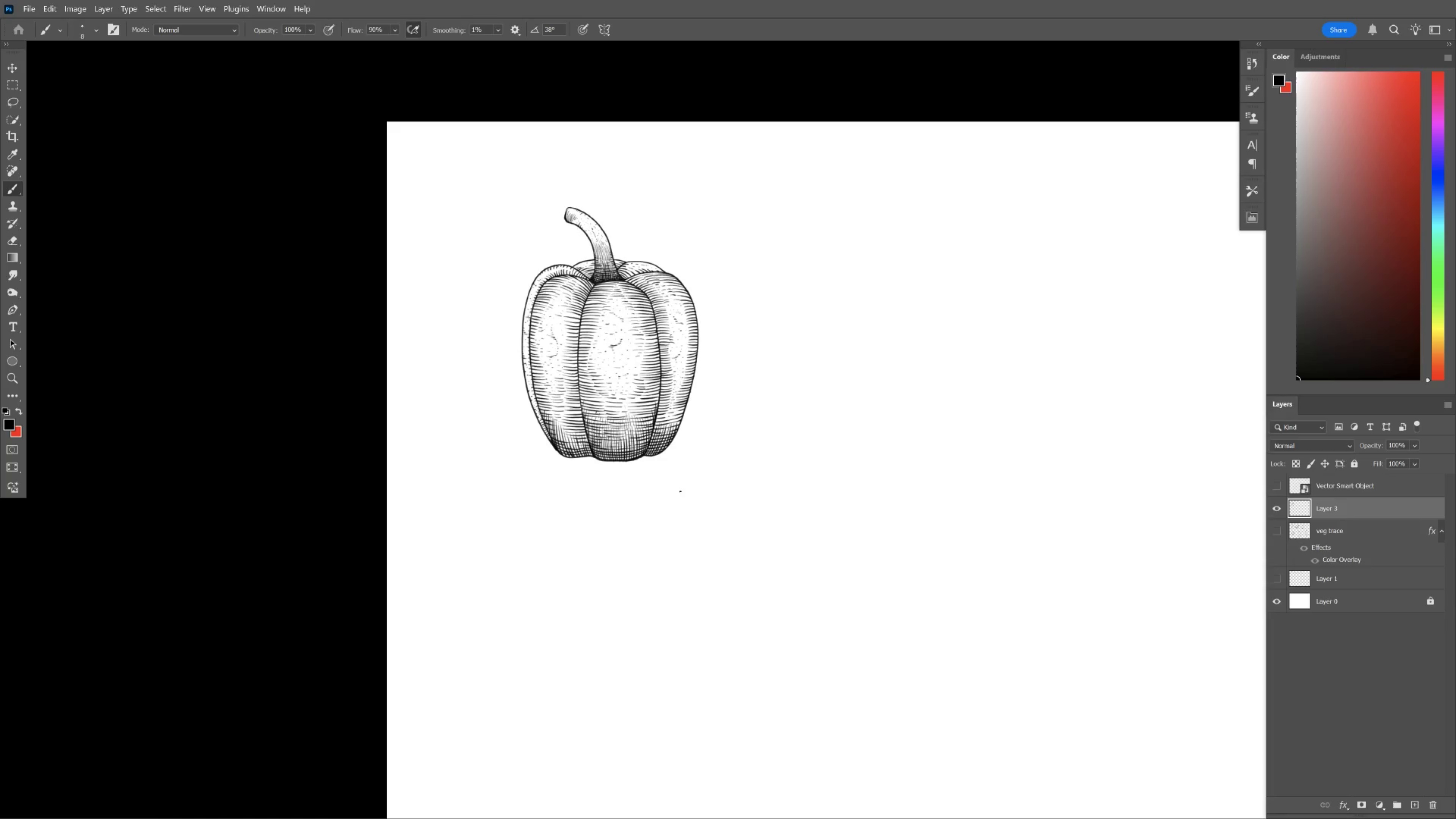 
hold_key(key=Space, duration=0.43)
 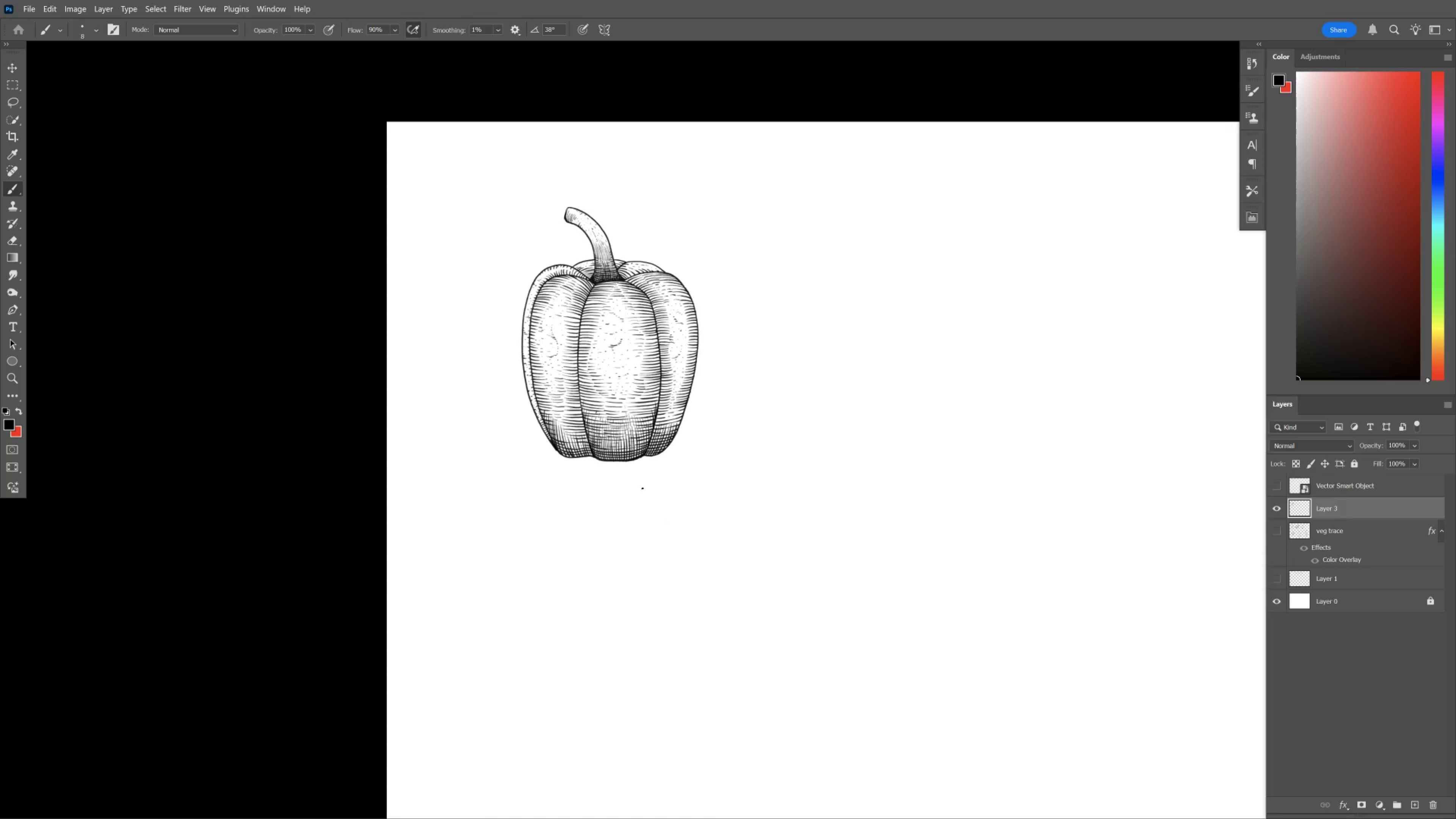 
key(Meta+MetaLeft)
 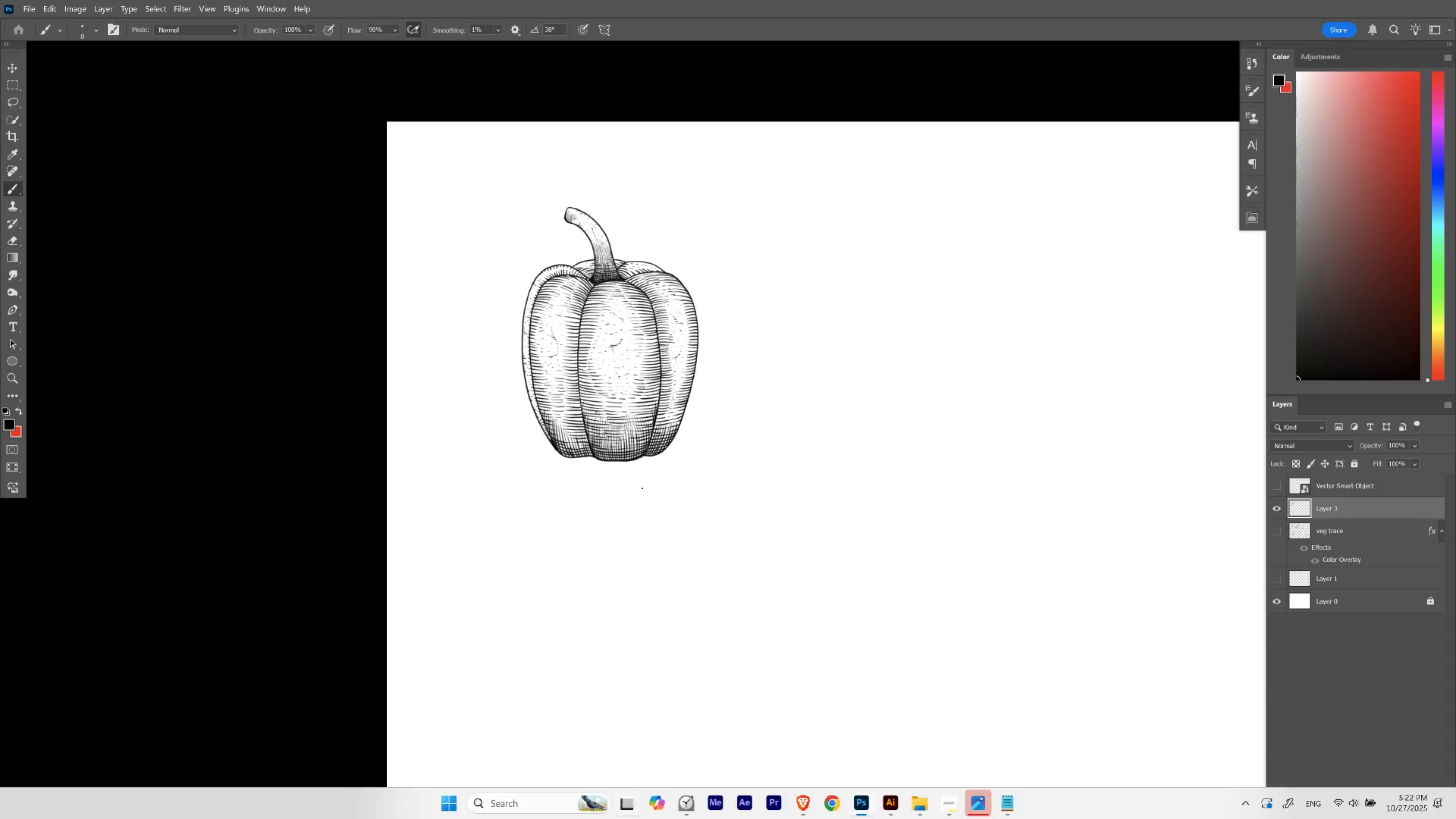 
key(Meta+Tab)